 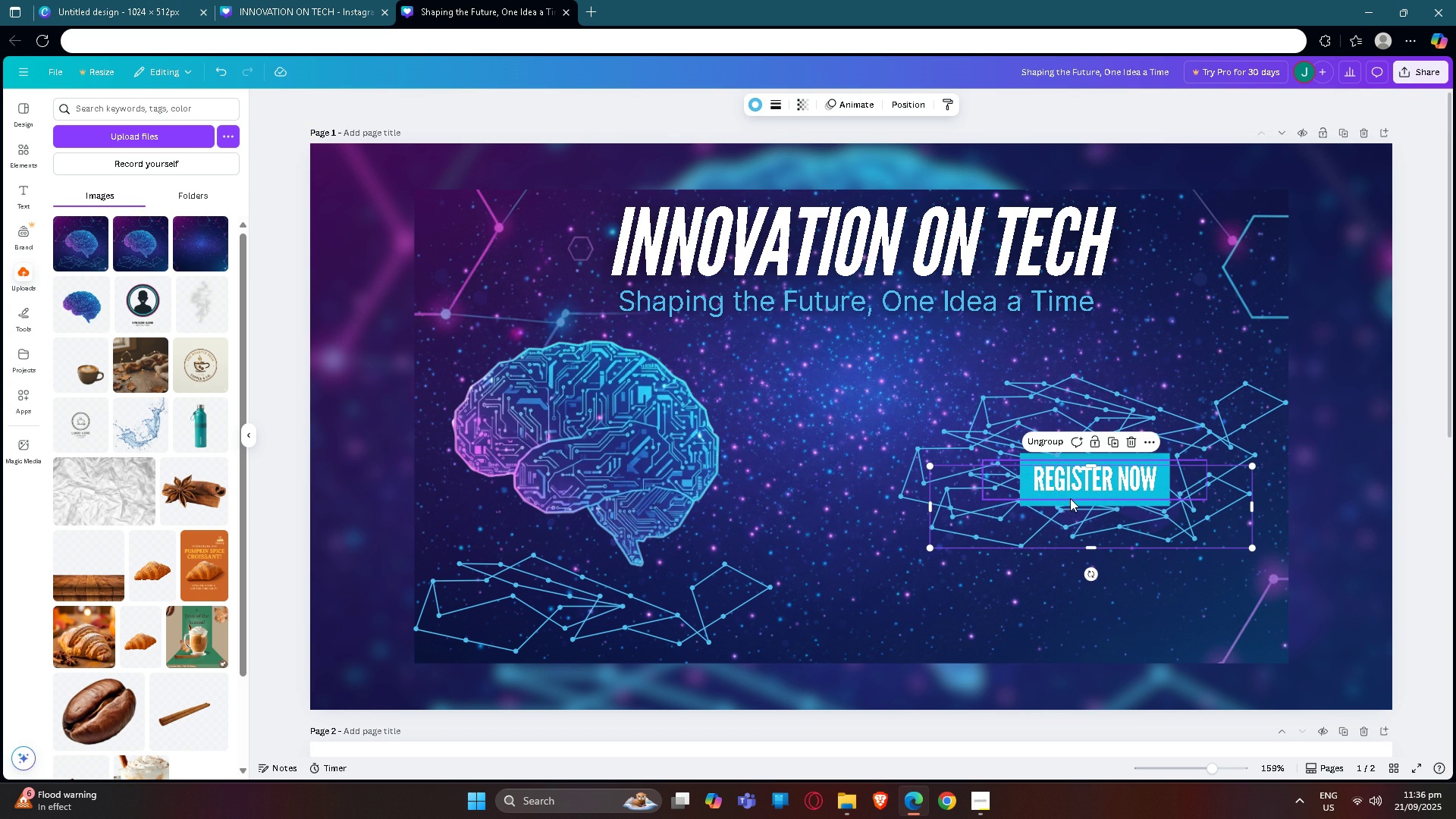 
key(Control+BracketLeft)
 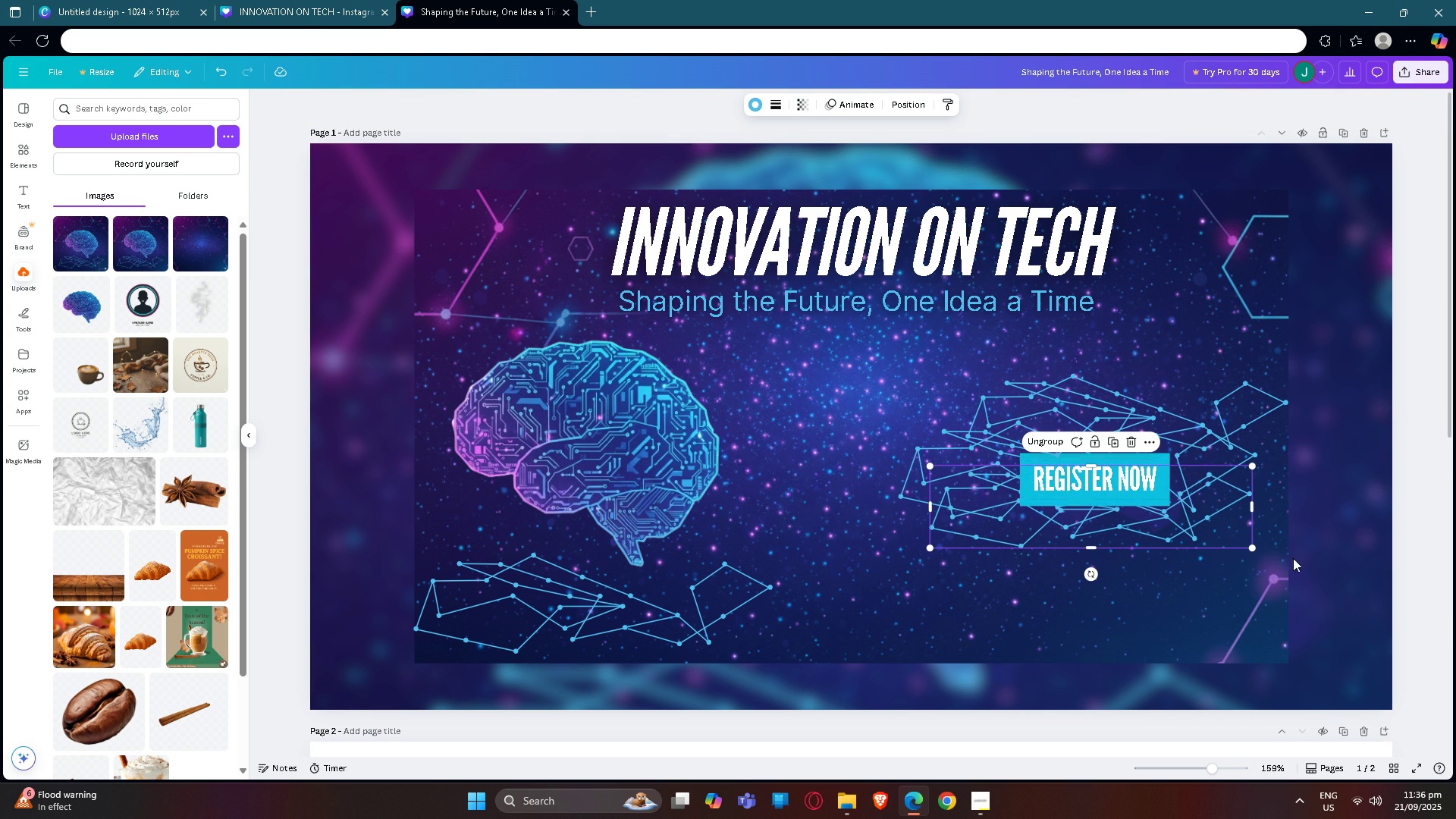 
left_click([1455, 536])
 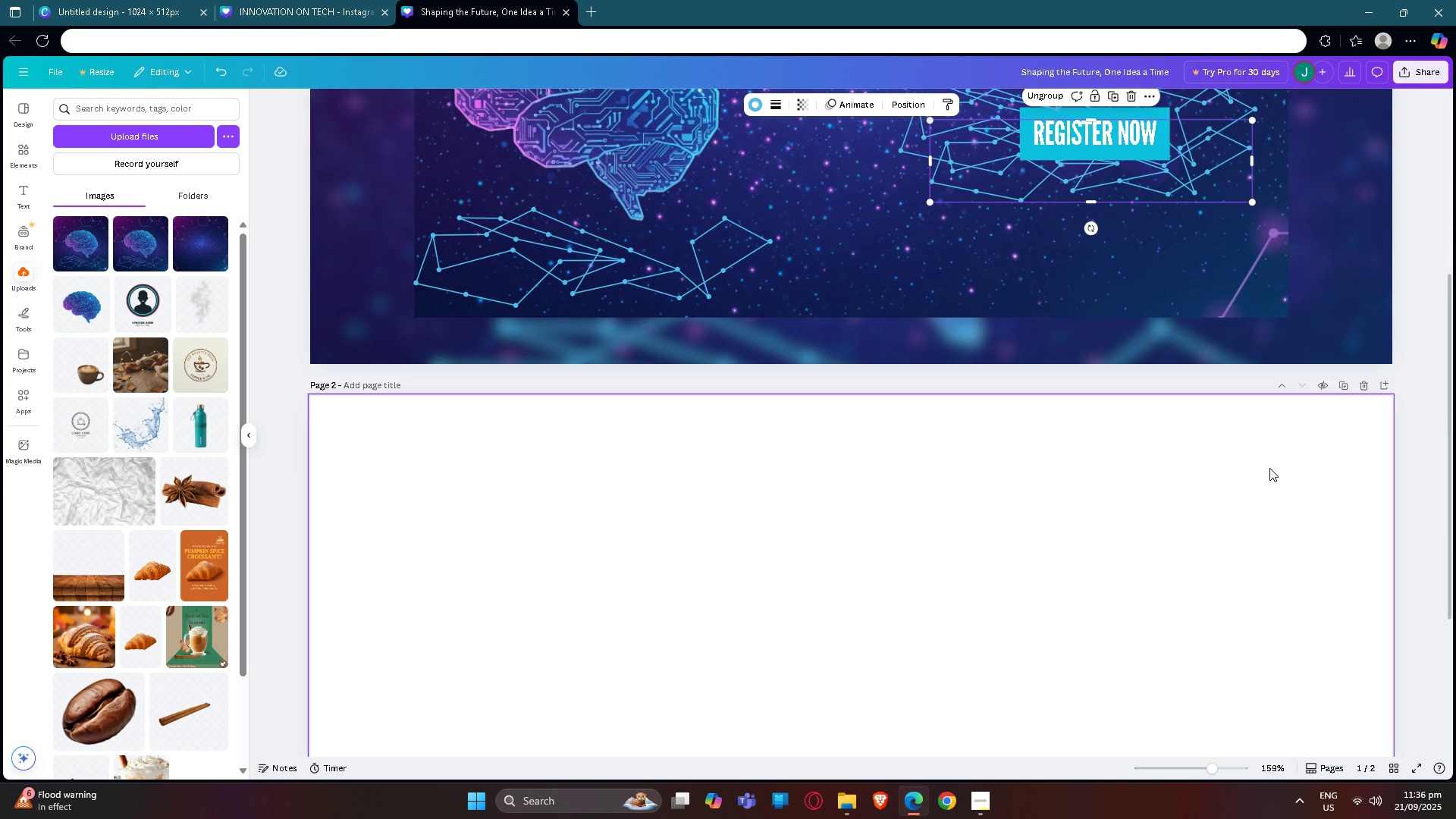 
left_click([1269, 468])
 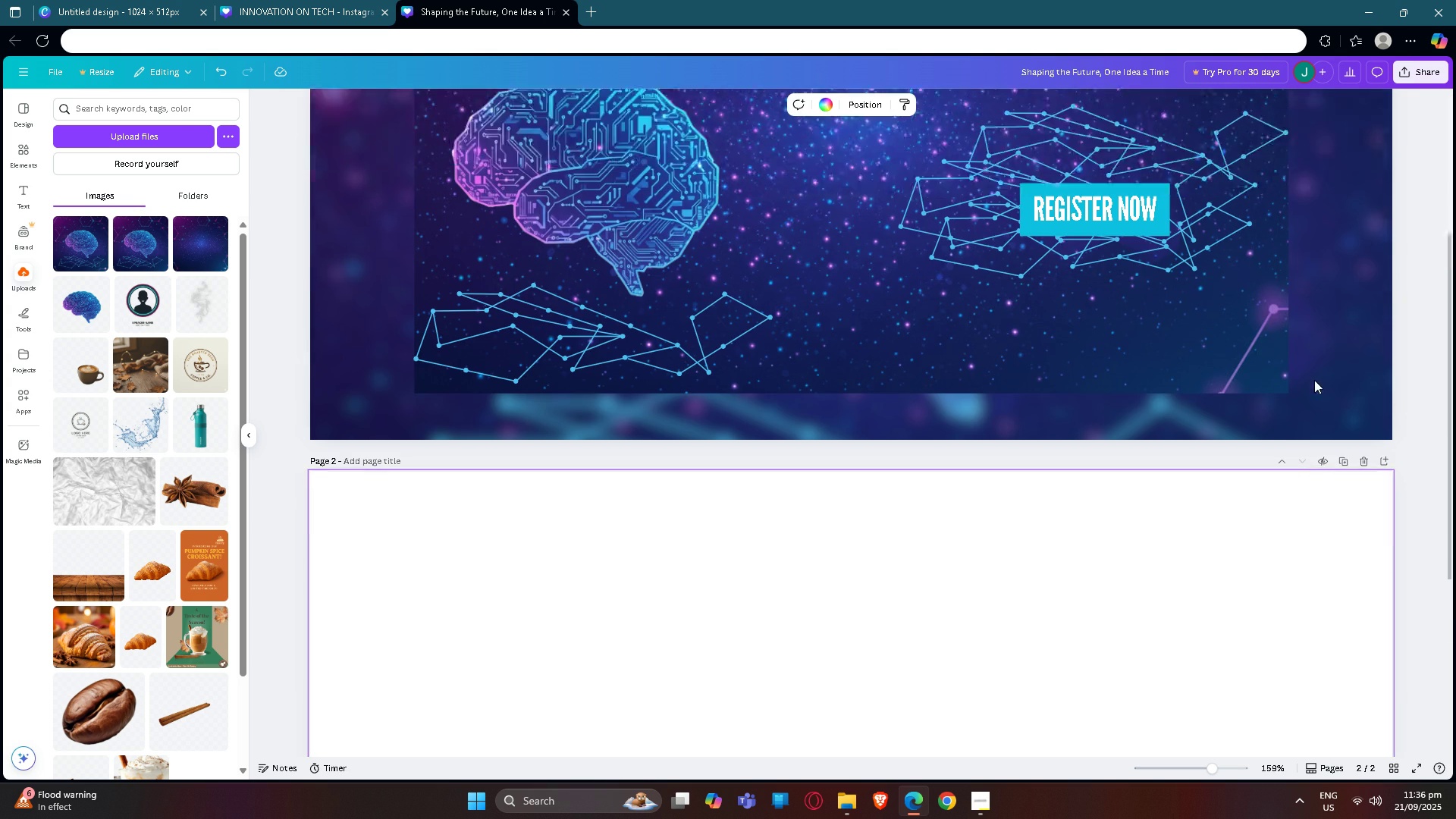 
scroll: coordinate [1292, 432], scroll_direction: up, amount: 6.0
 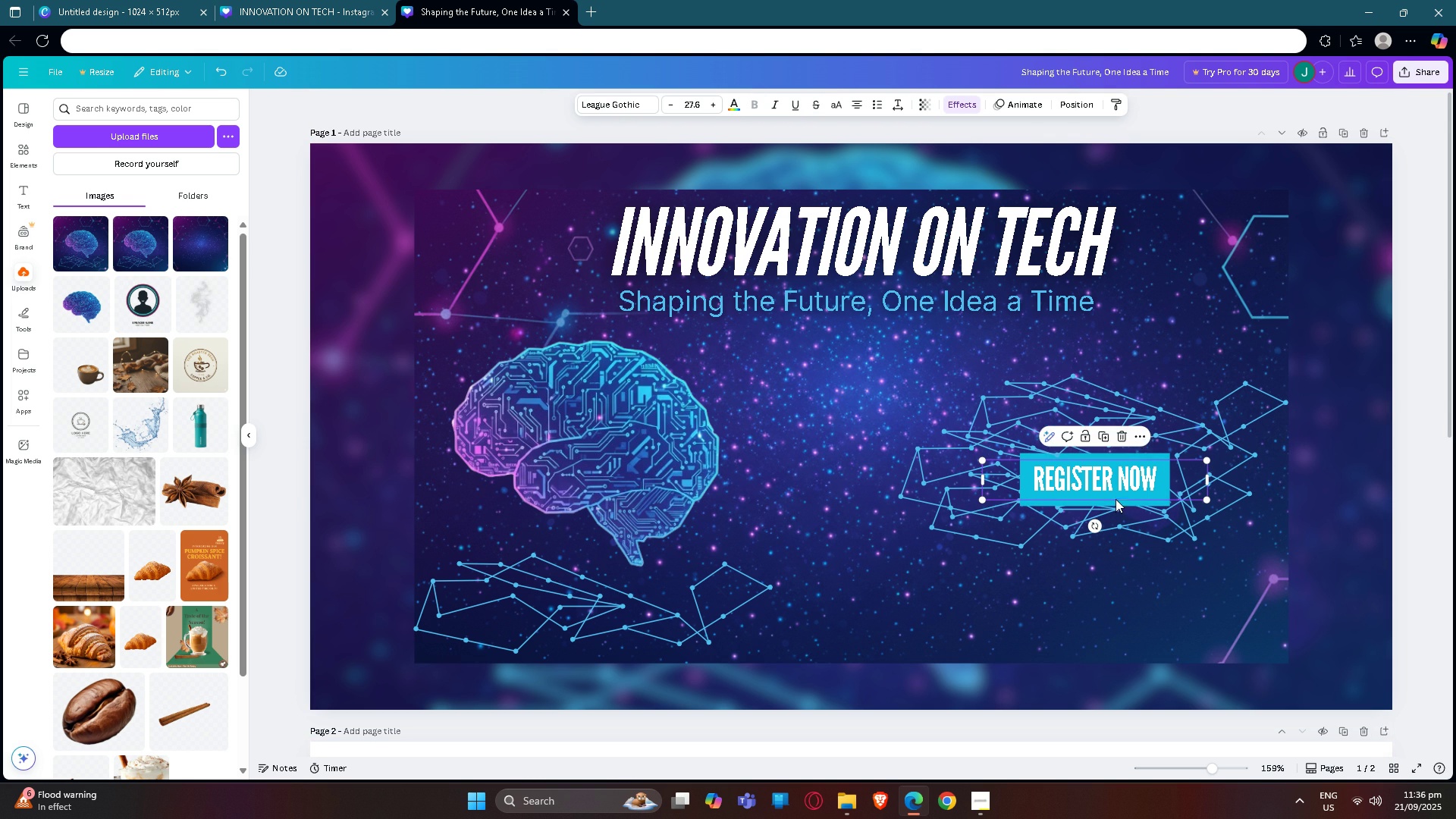 
double_click([1115, 489])
 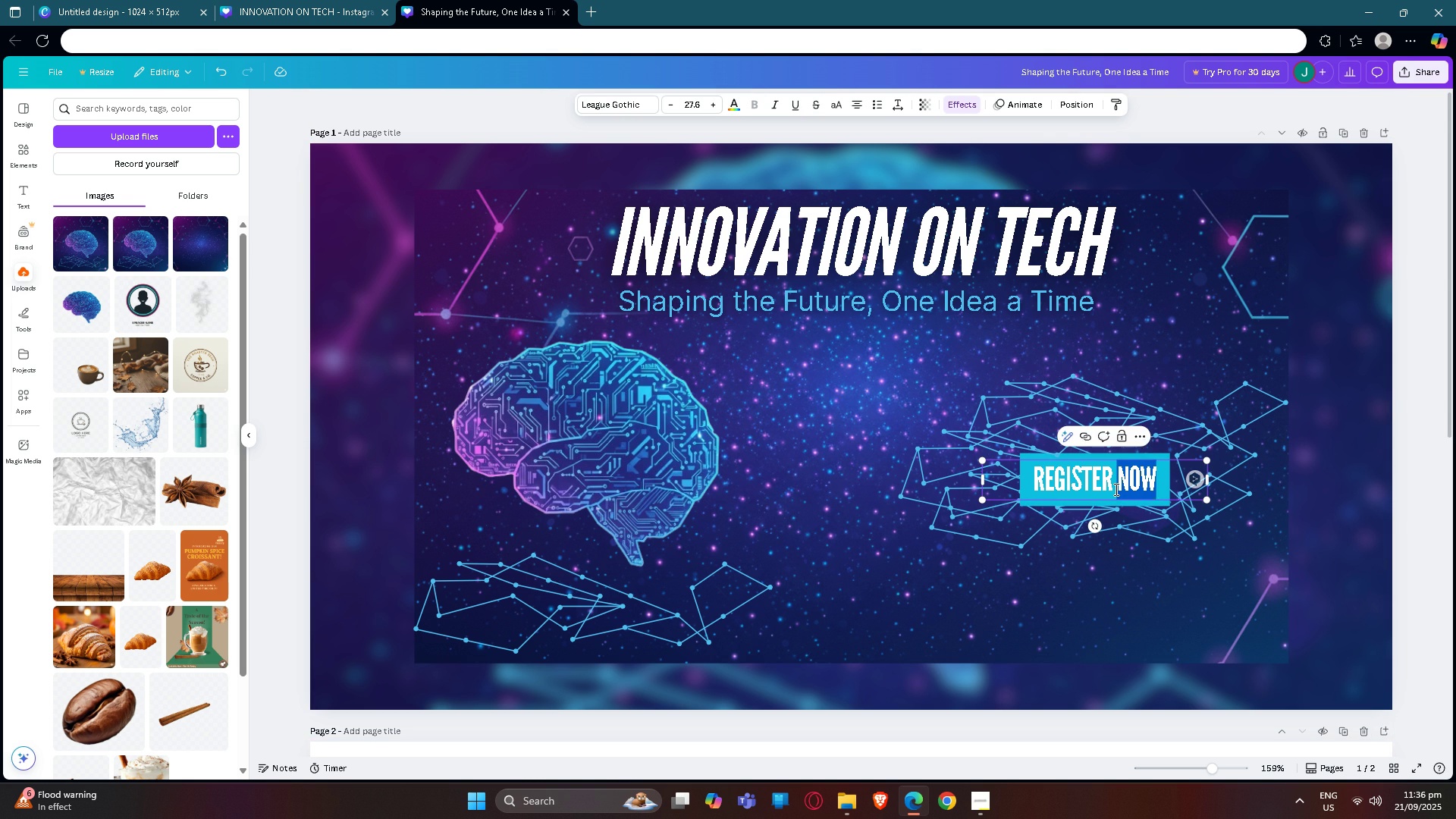 
triple_click([1115, 489])